 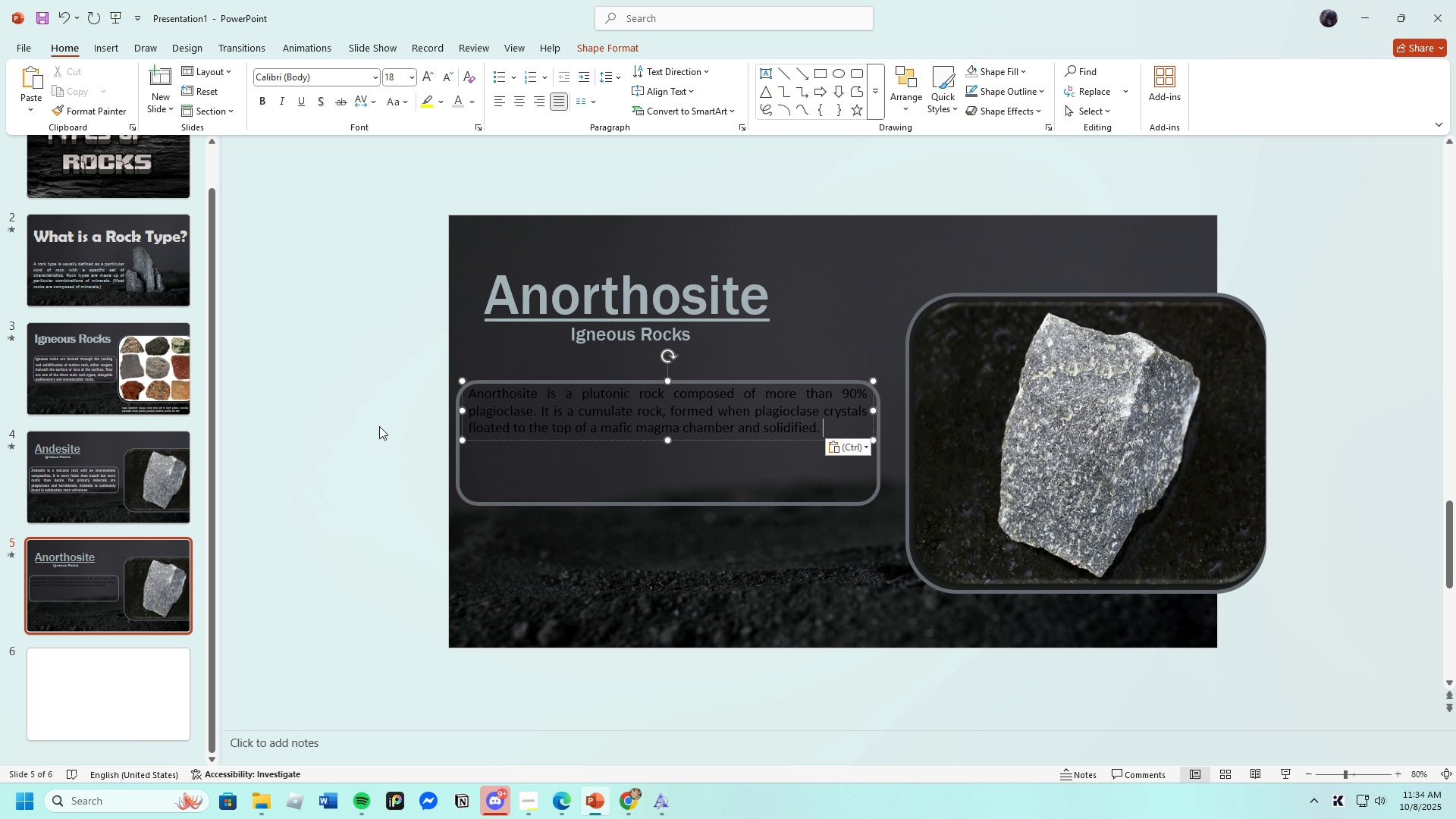 
left_click([378, 77])
 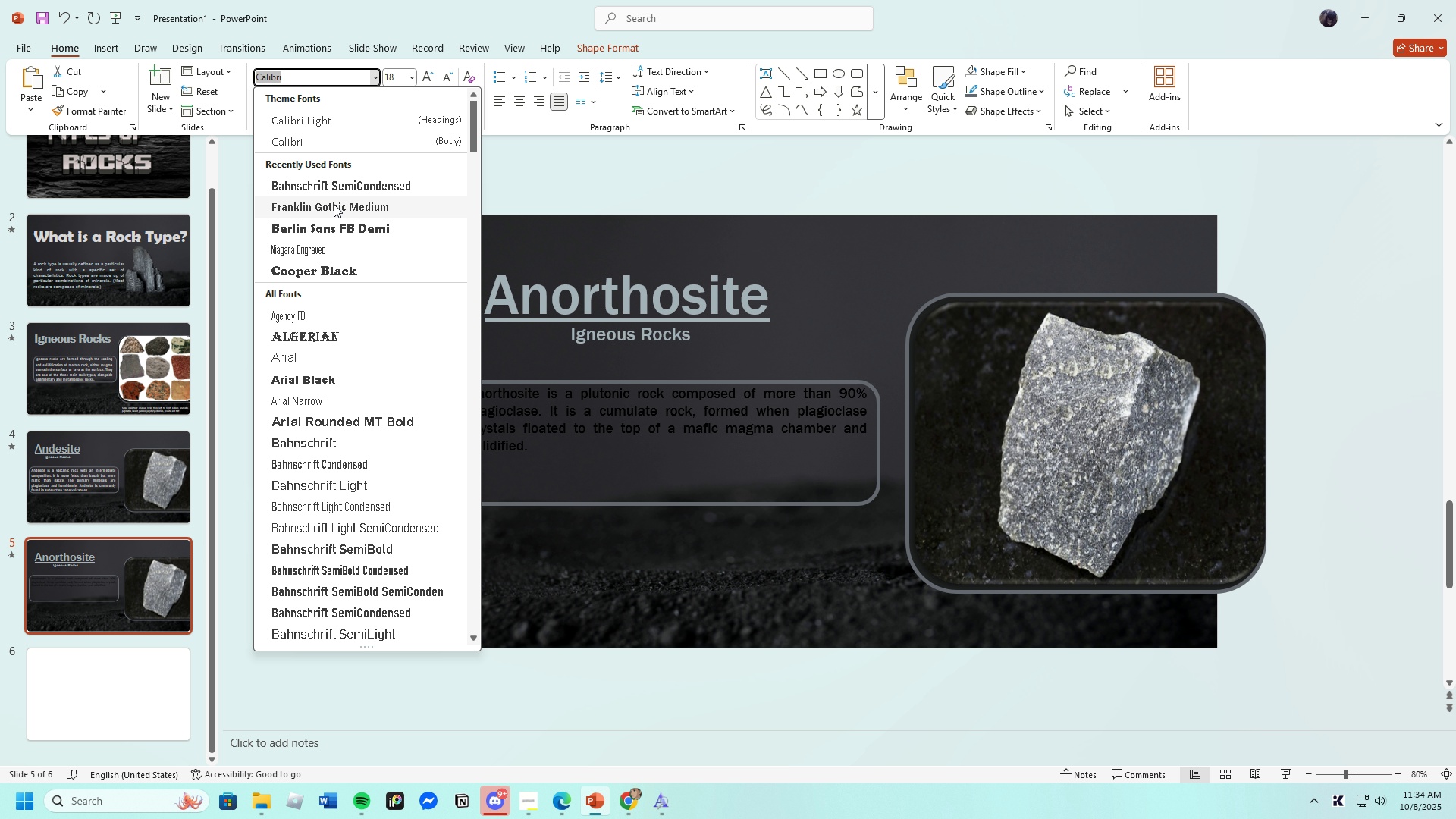 
left_click([334, 204])
 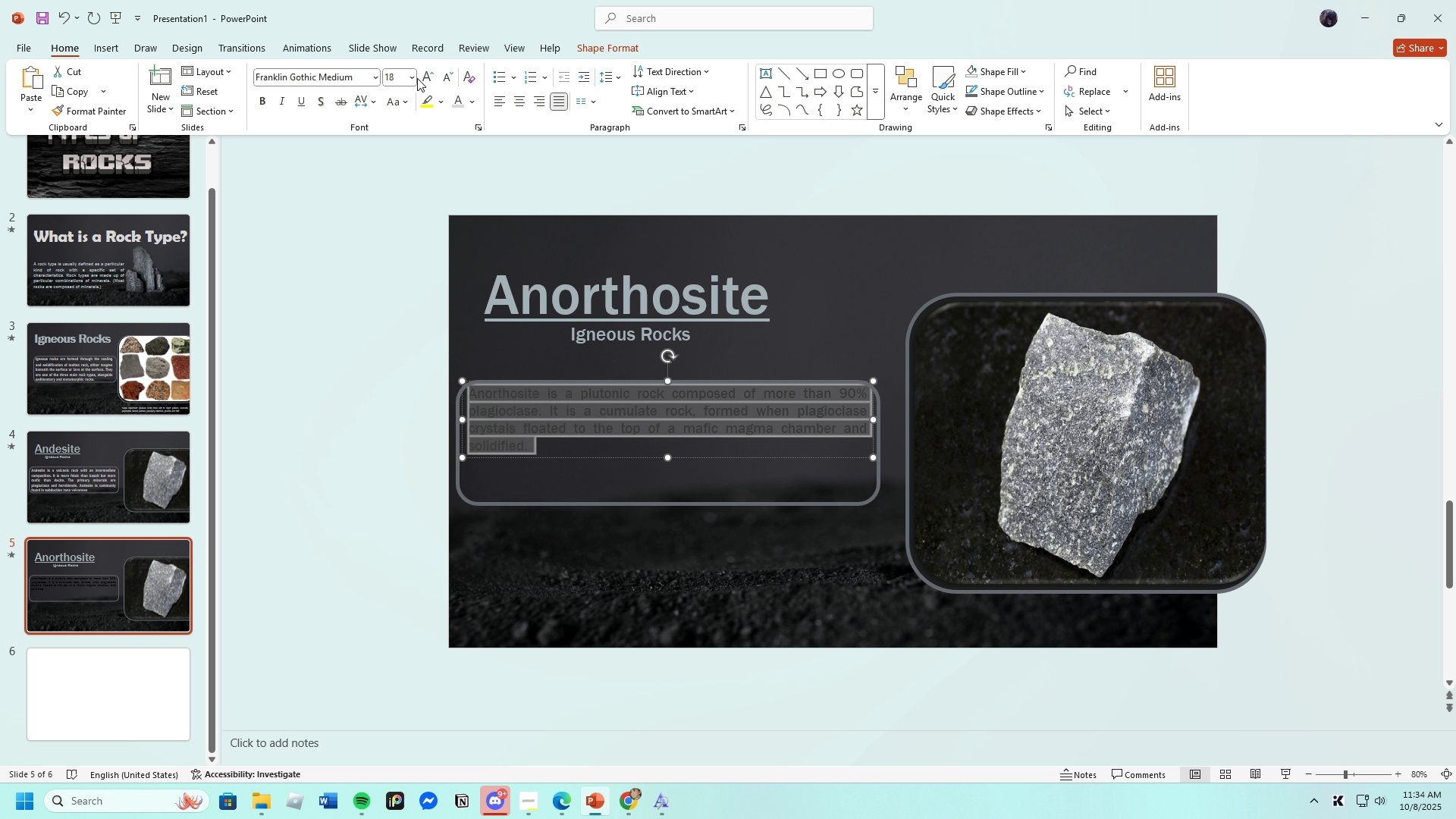 
left_click([417, 78])
 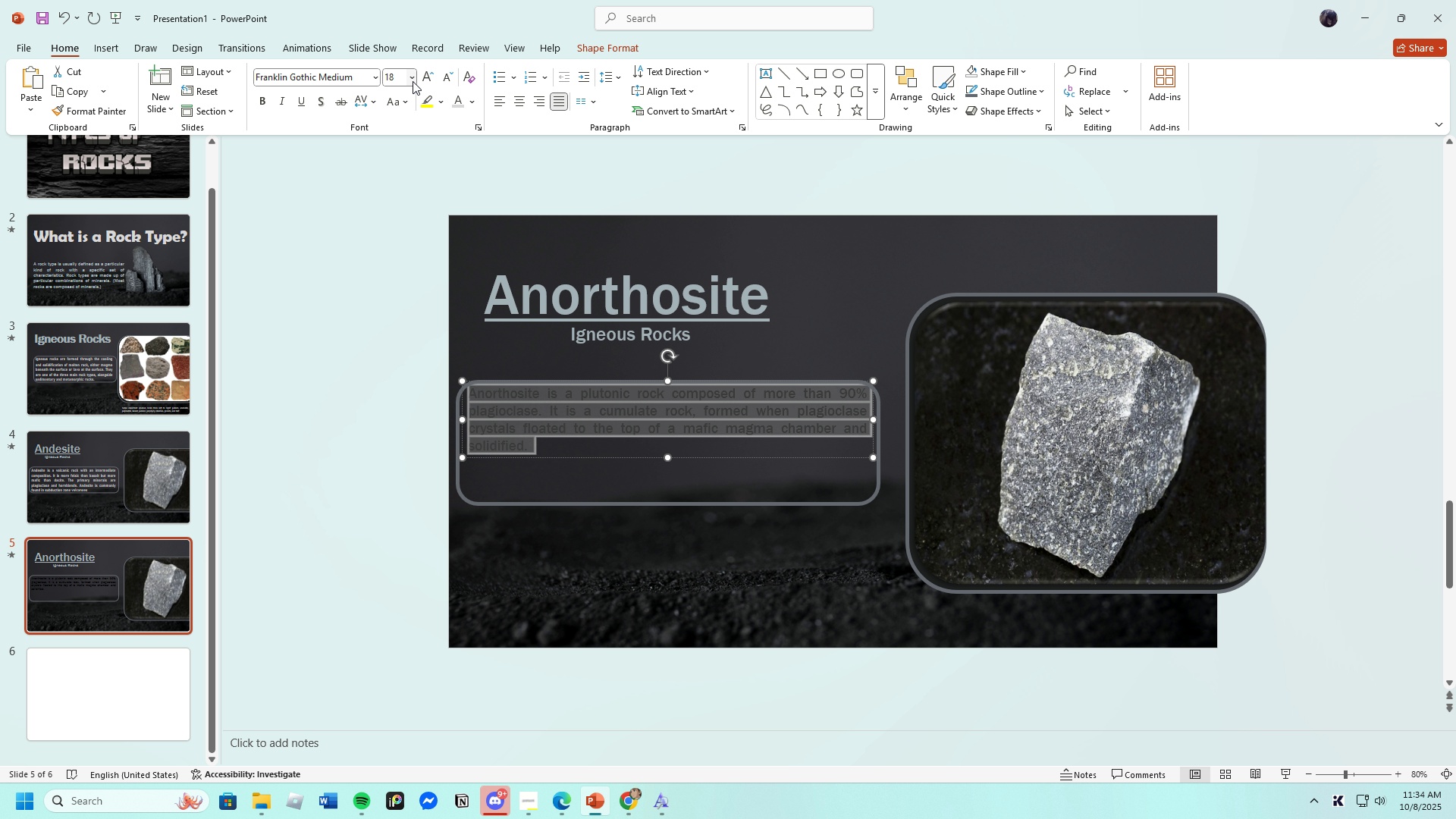 
left_click([413, 80])
 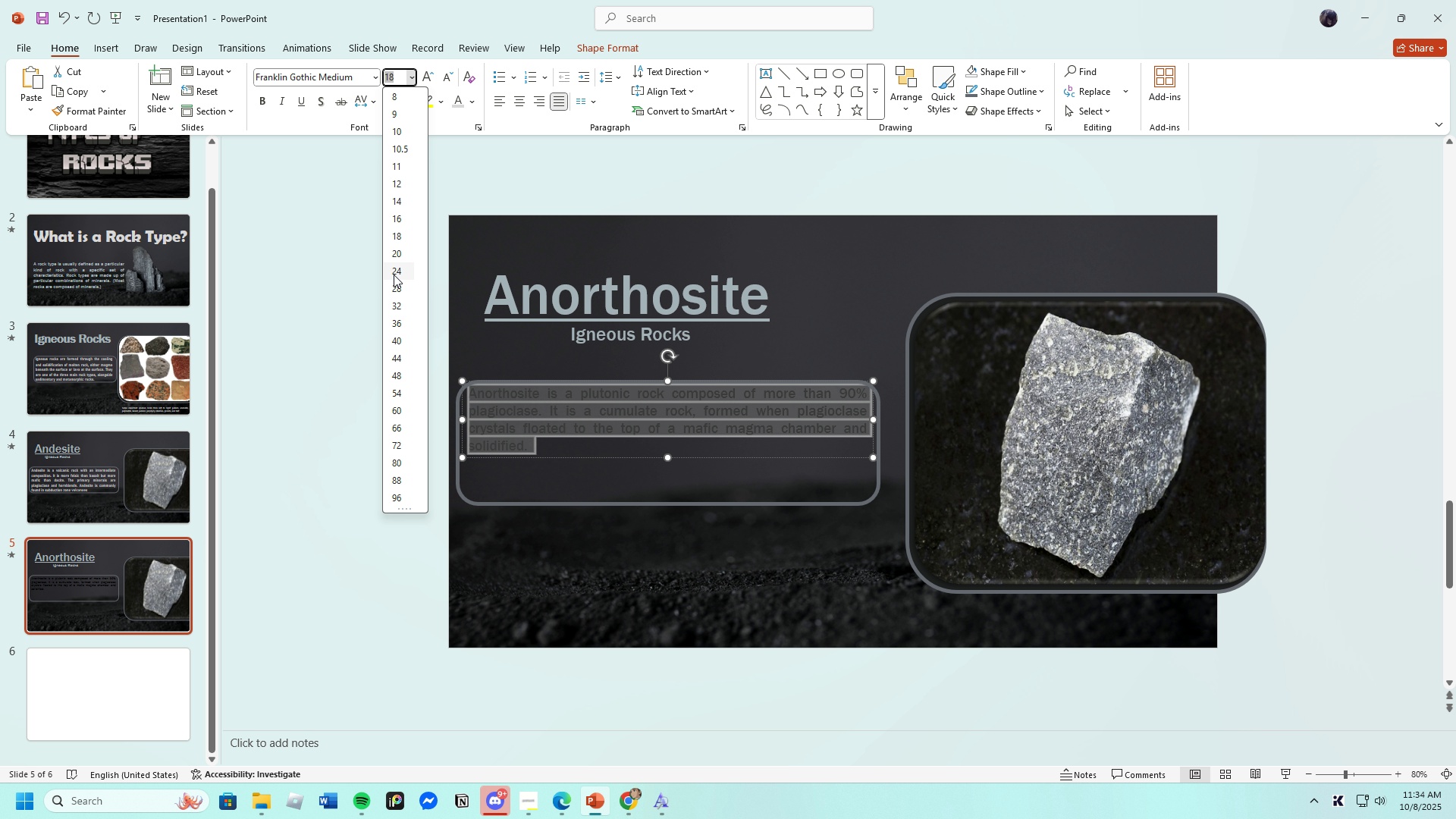 
left_click([396, 270])
 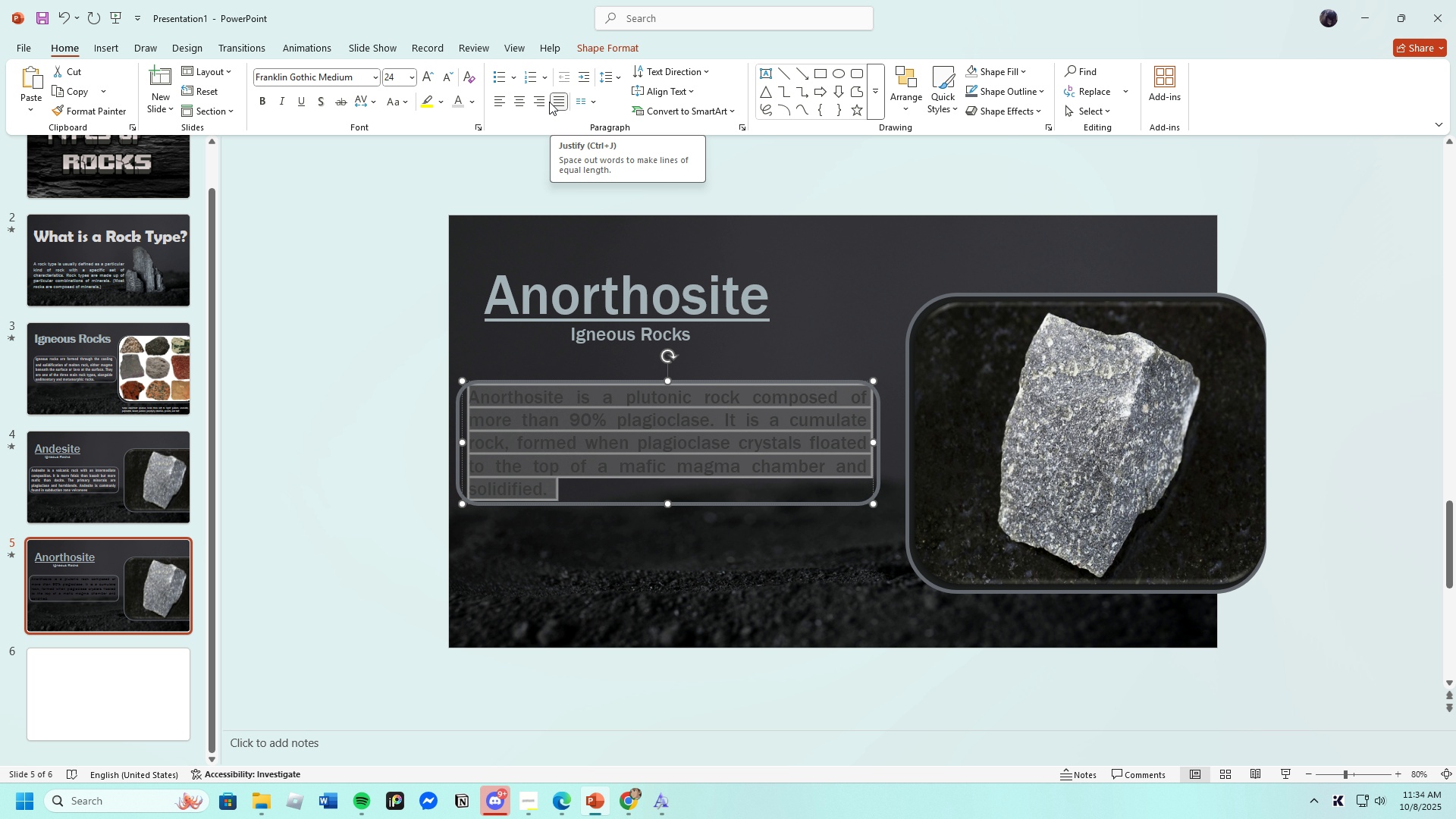 
wait(5.16)
 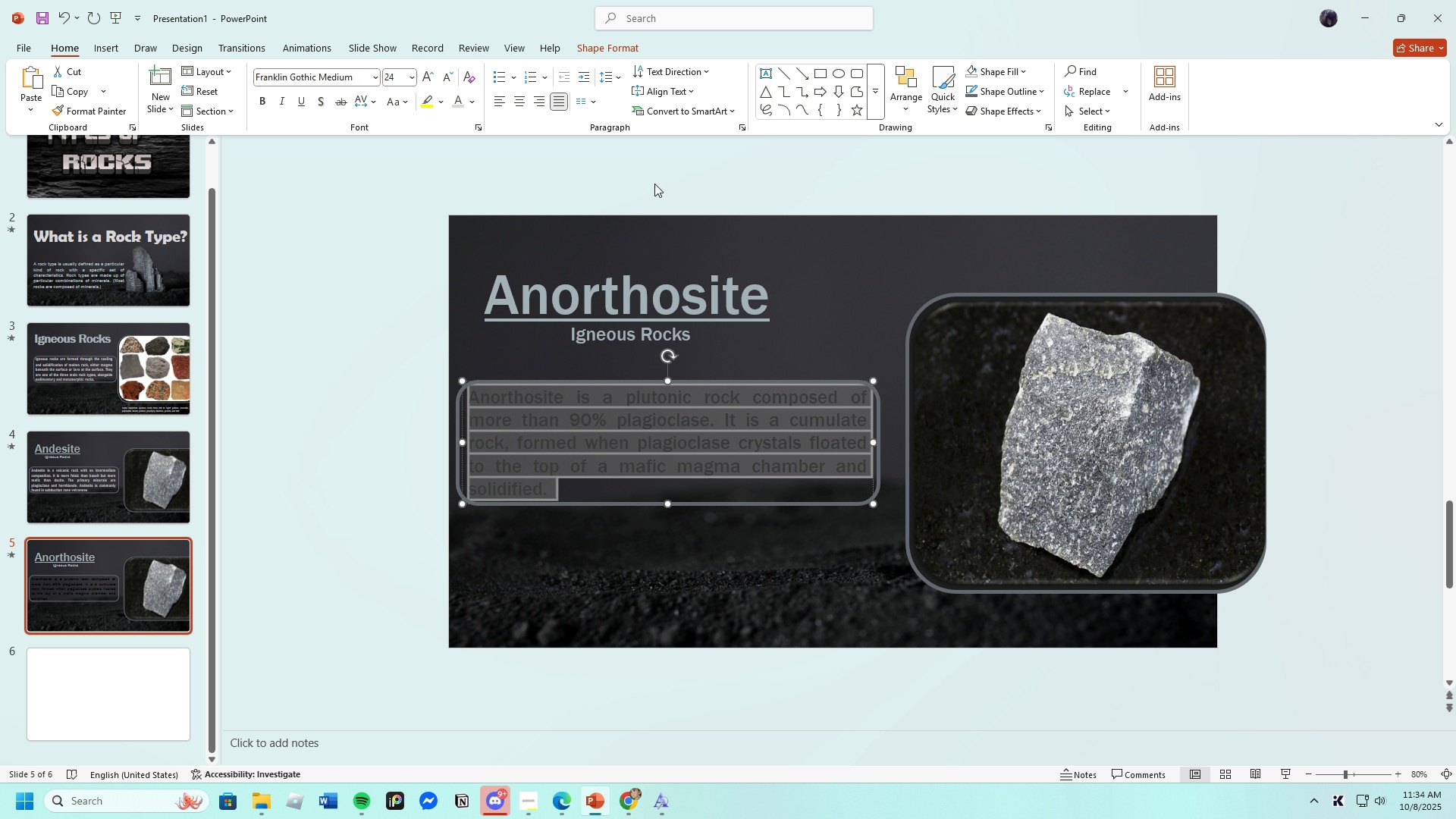 
left_click([471, 101])
 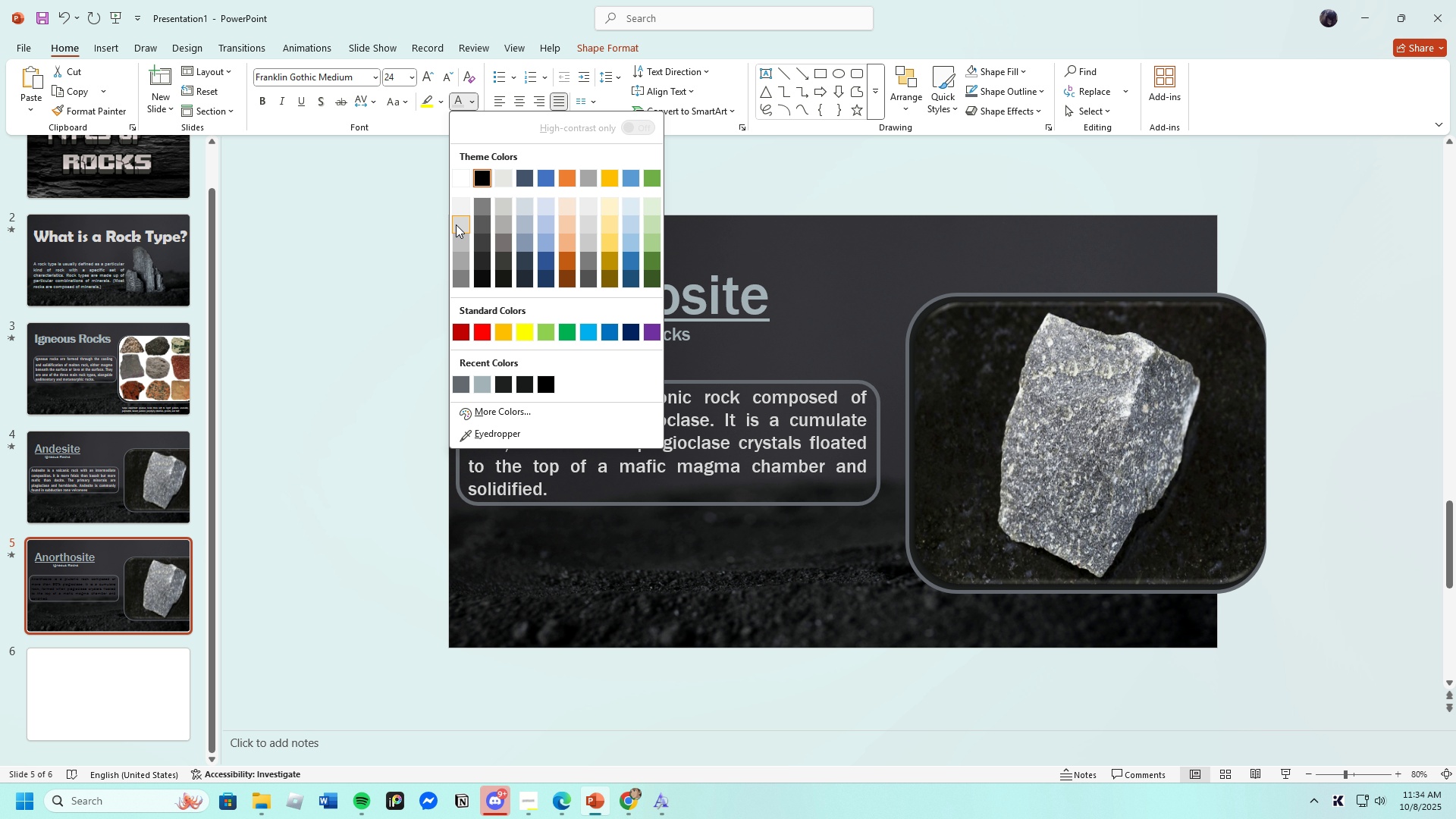 
left_click([456, 224])
 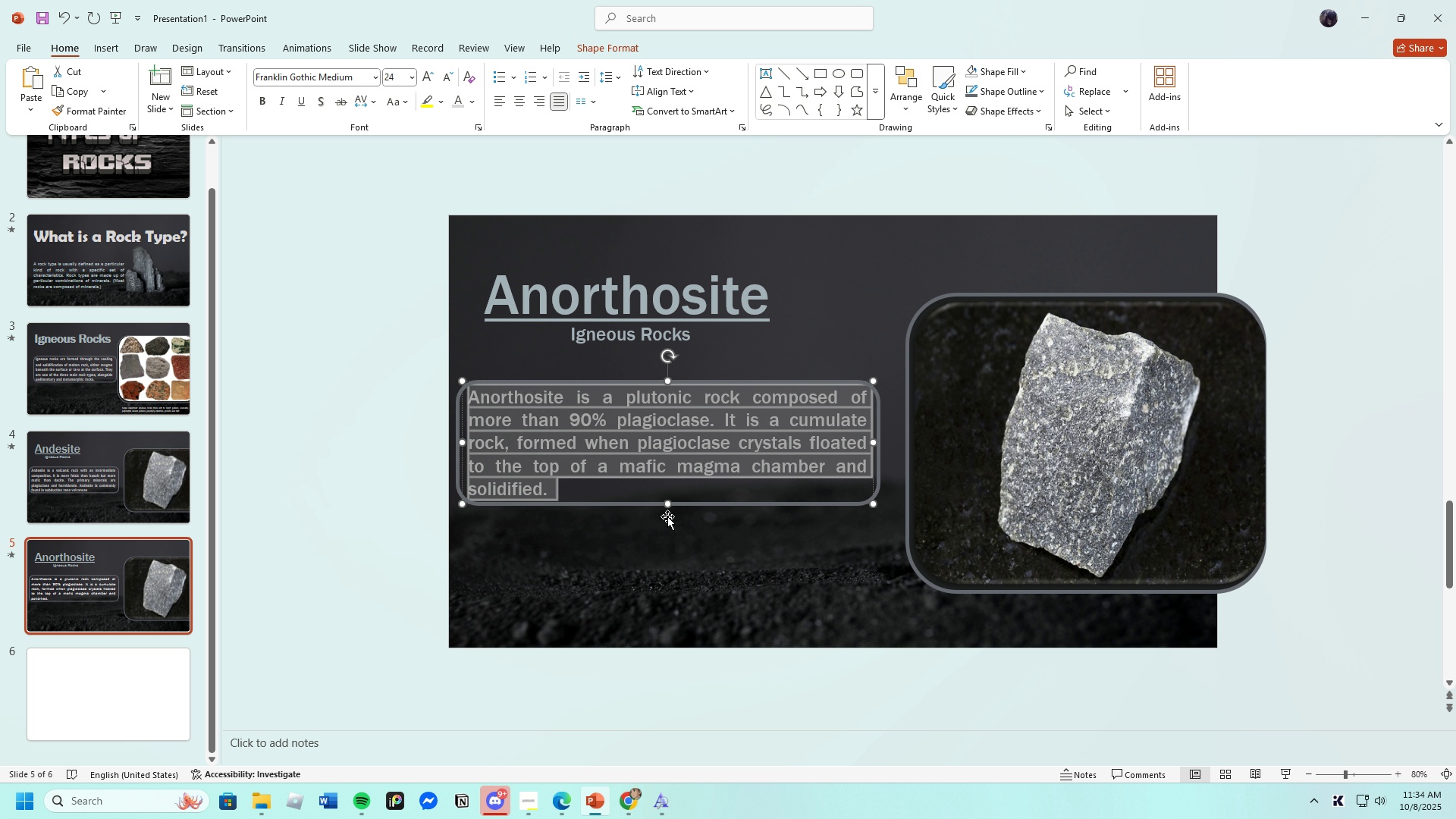 
left_click([736, 519])
 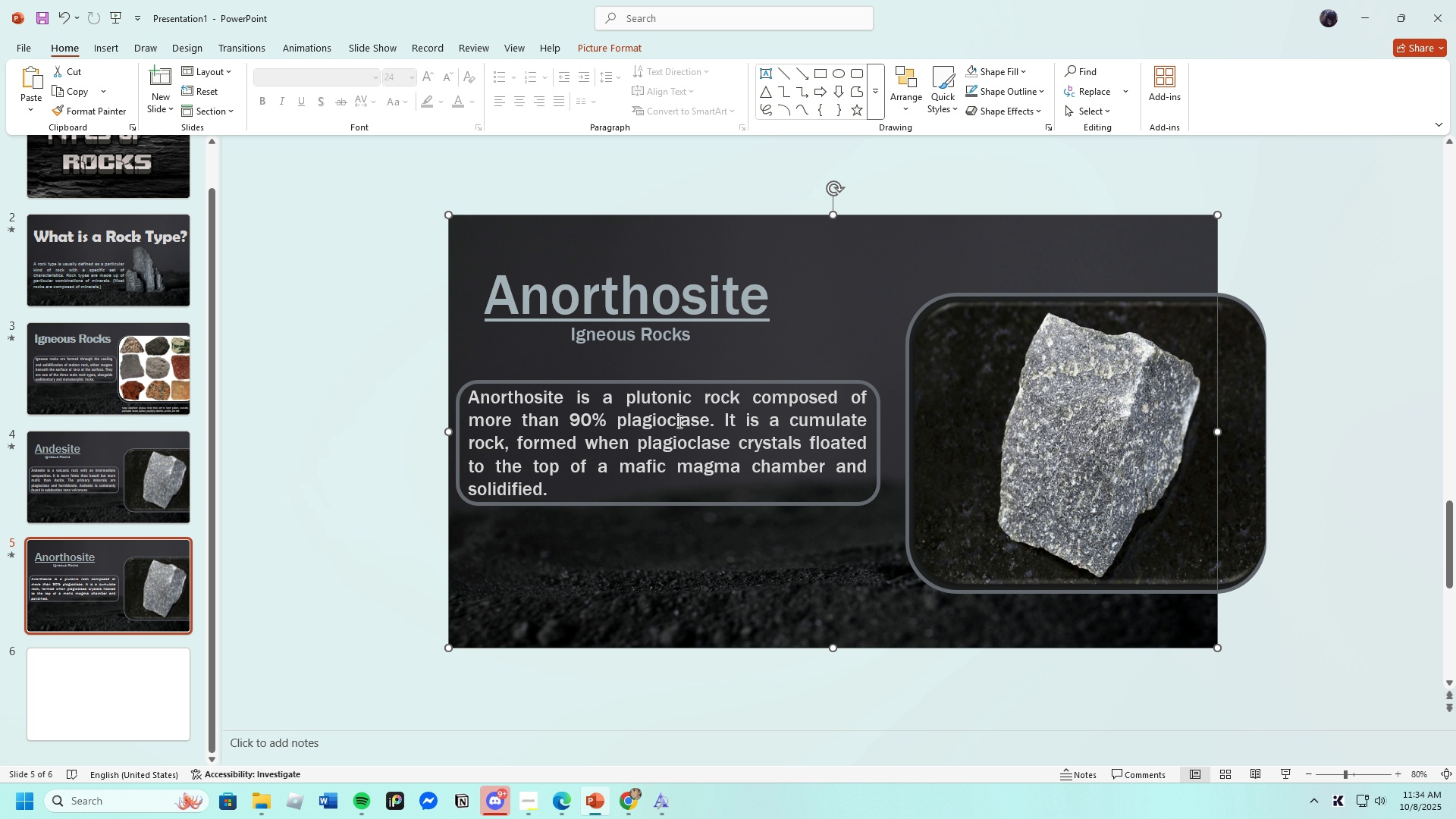 
wait(9.7)
 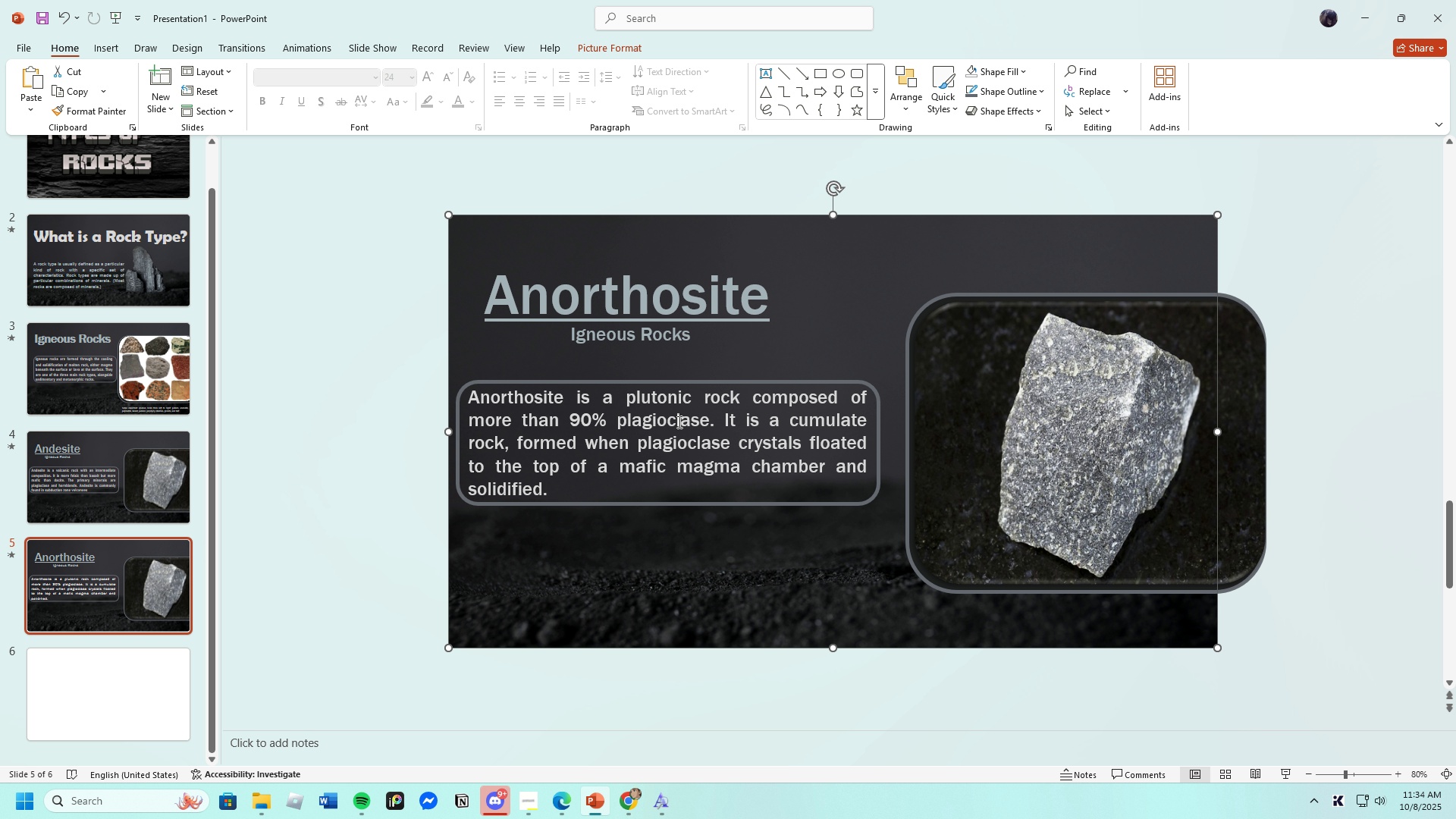 
left_click([569, 799])
 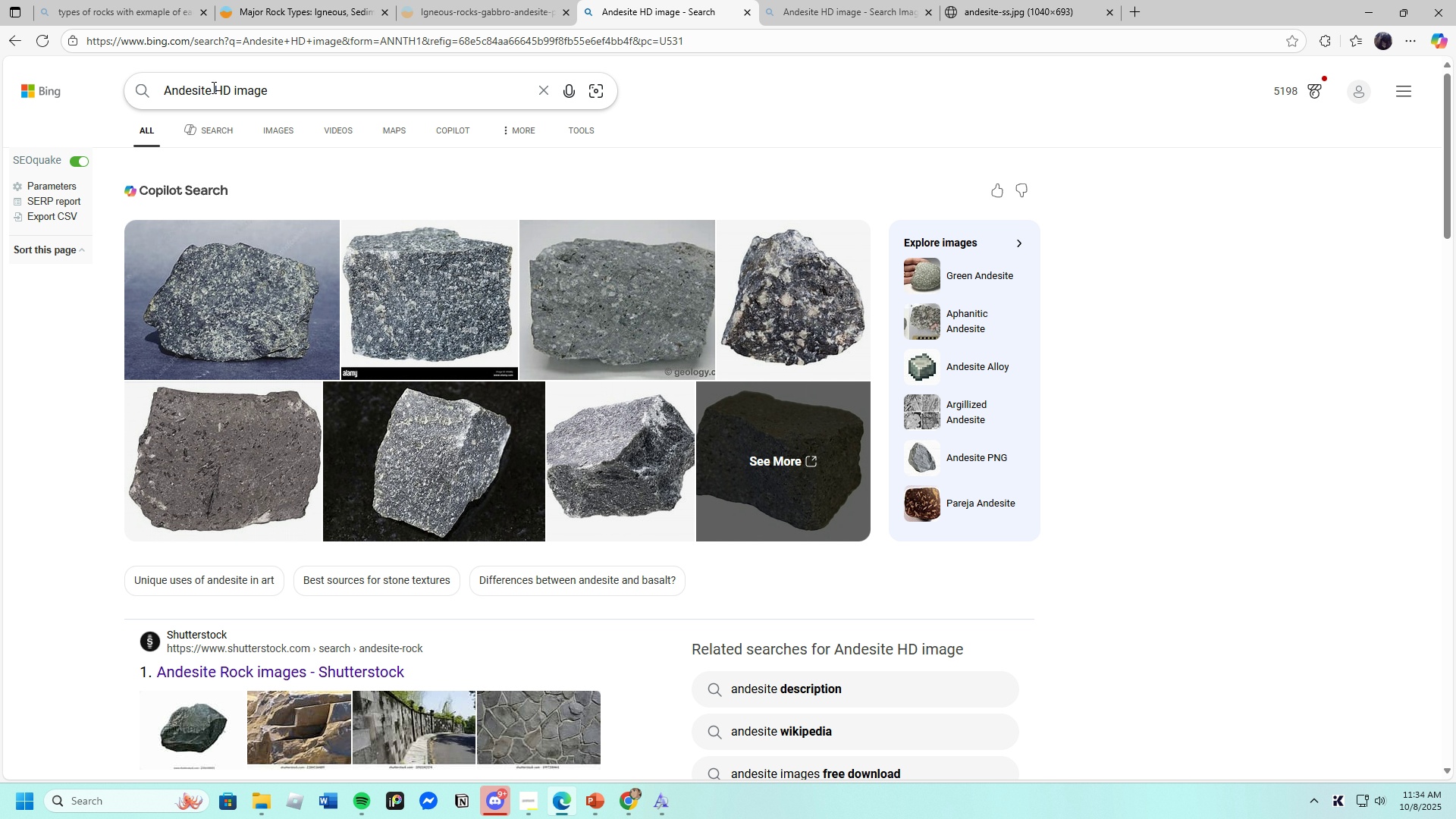 
key(Backspace)
type(Anorthosite)